 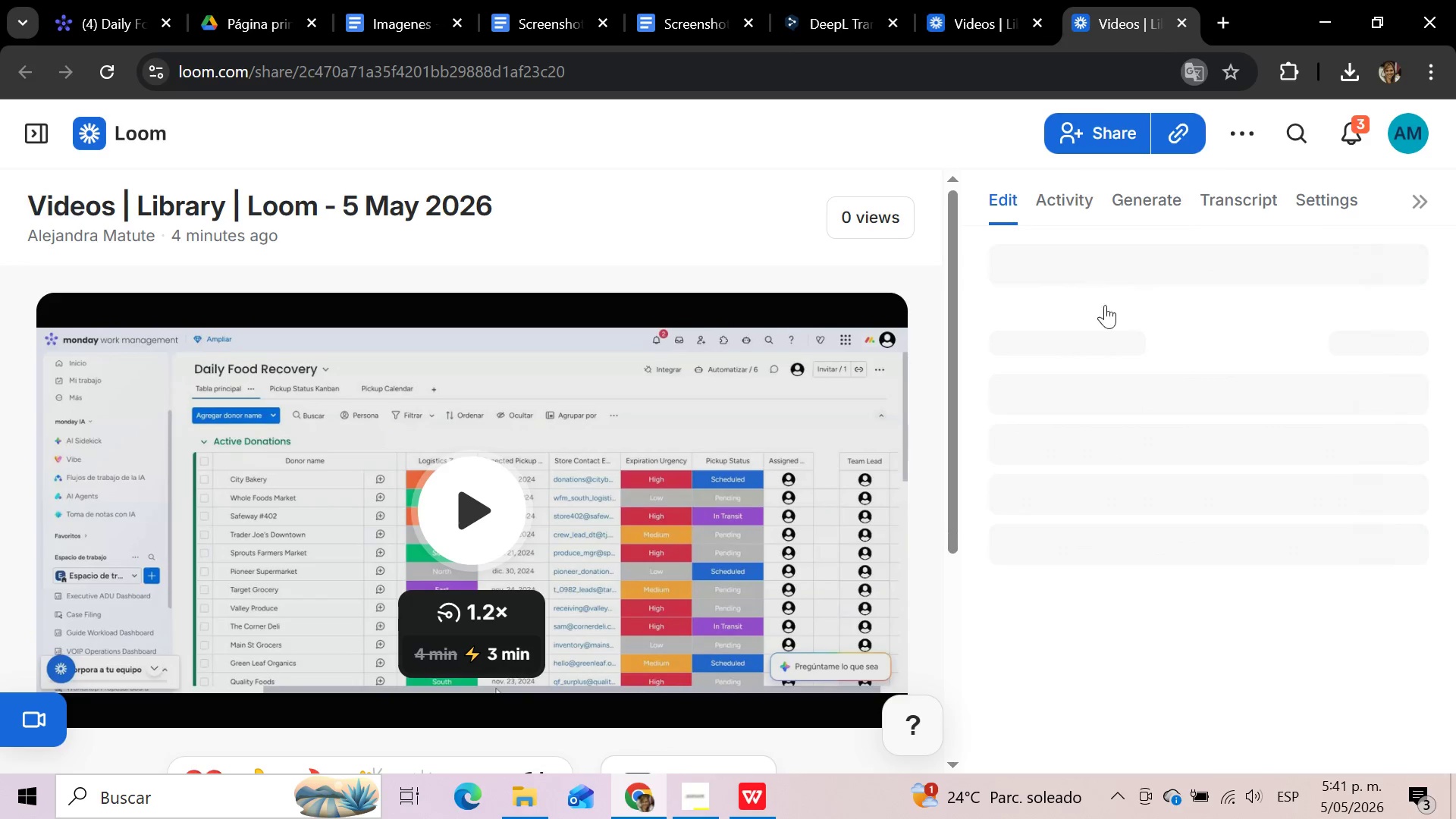 
left_click([1243, 131])
 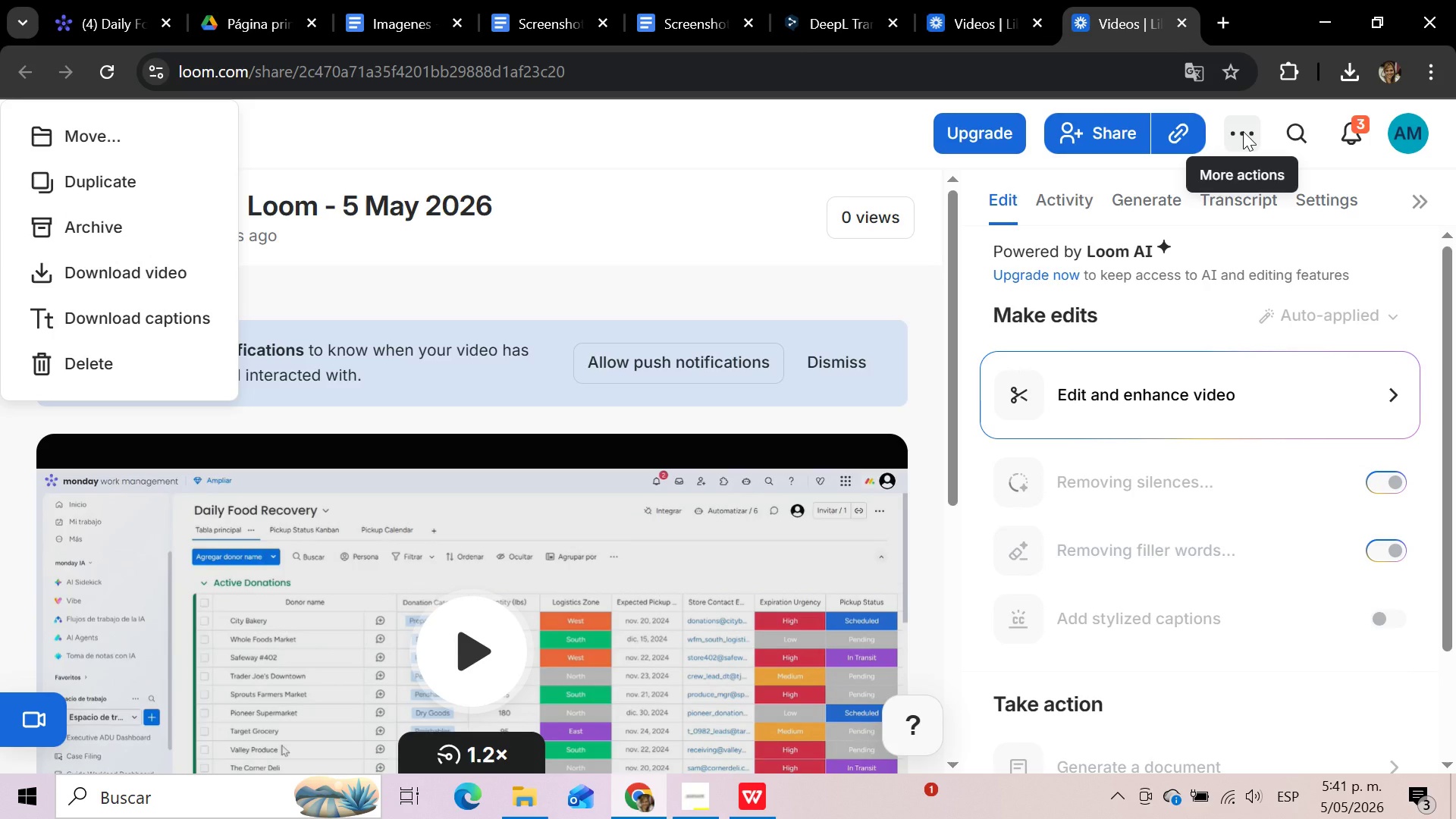 
wait(6.02)
 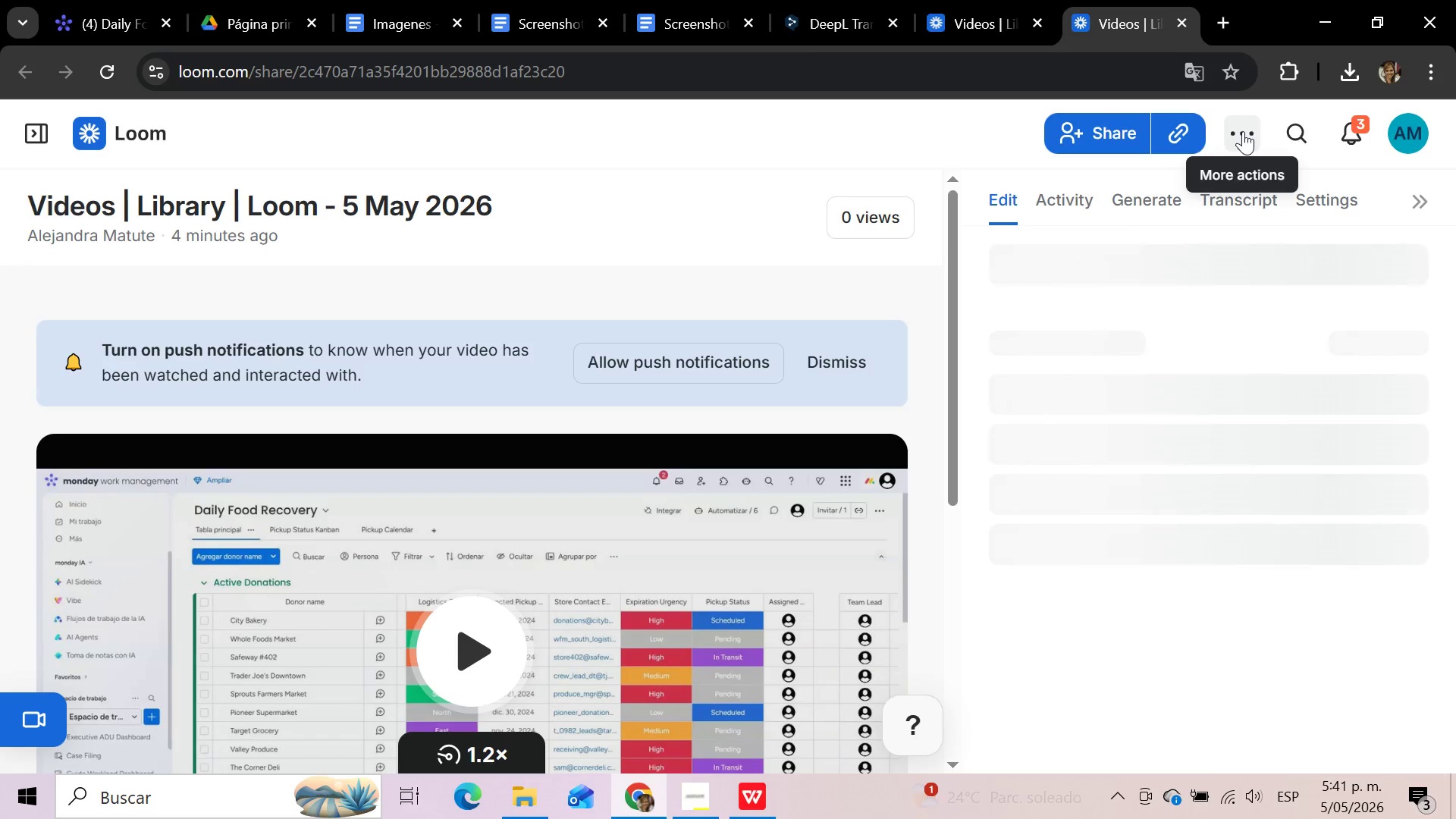 
left_click([1243, 131])
 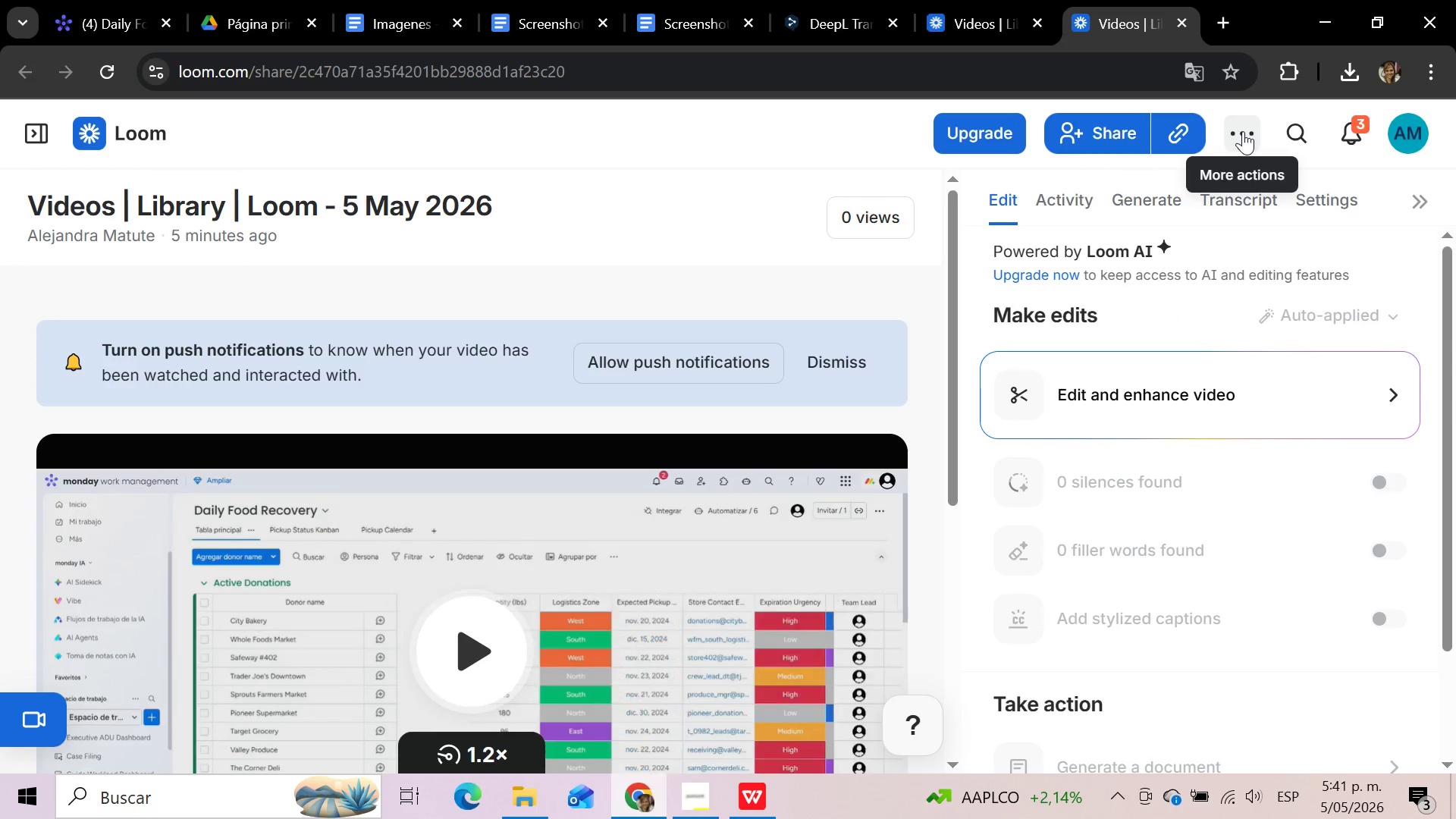 
left_click([1243, 131])
 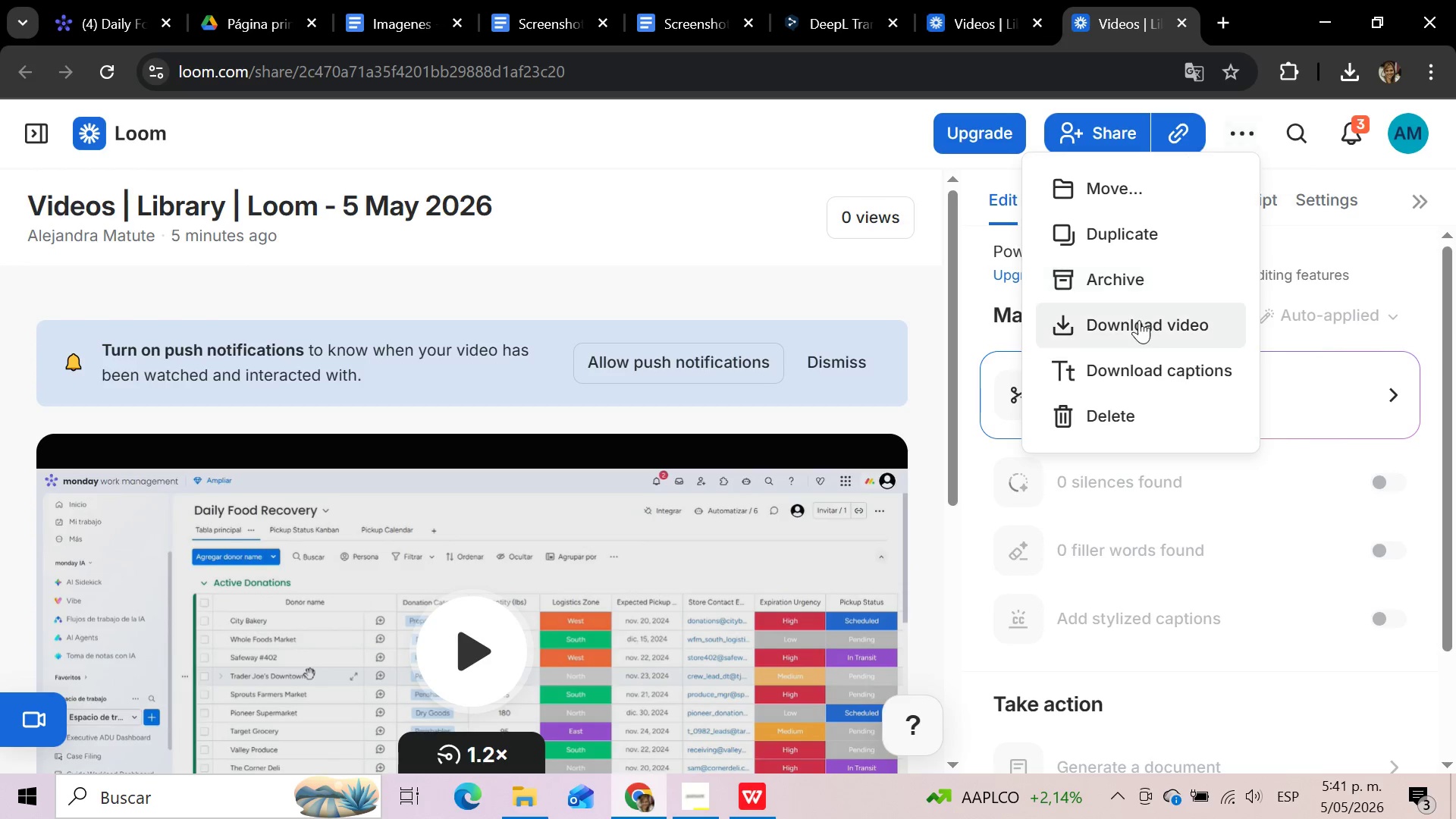 
left_click([1138, 326])
 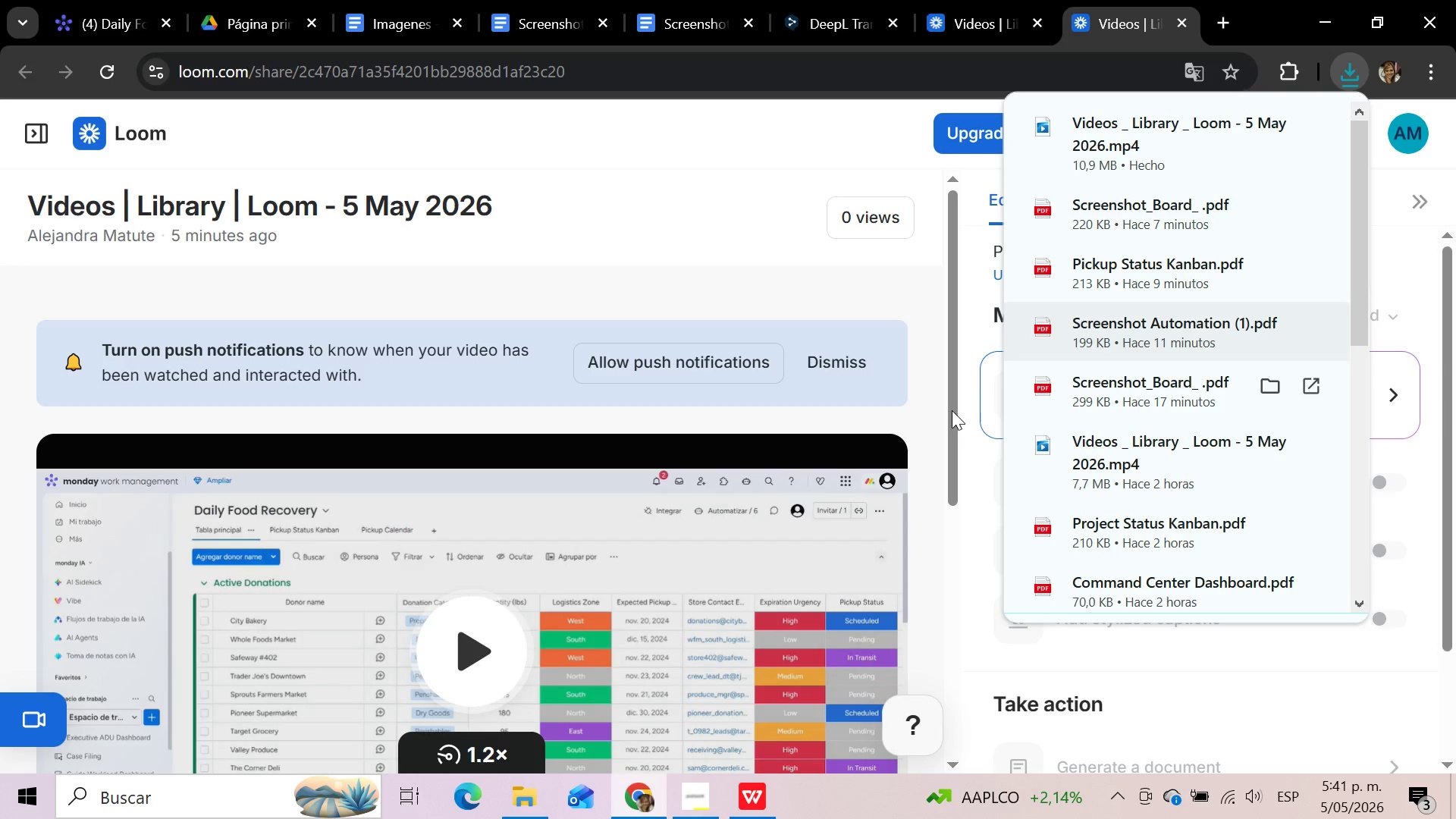 
wait(5.06)
 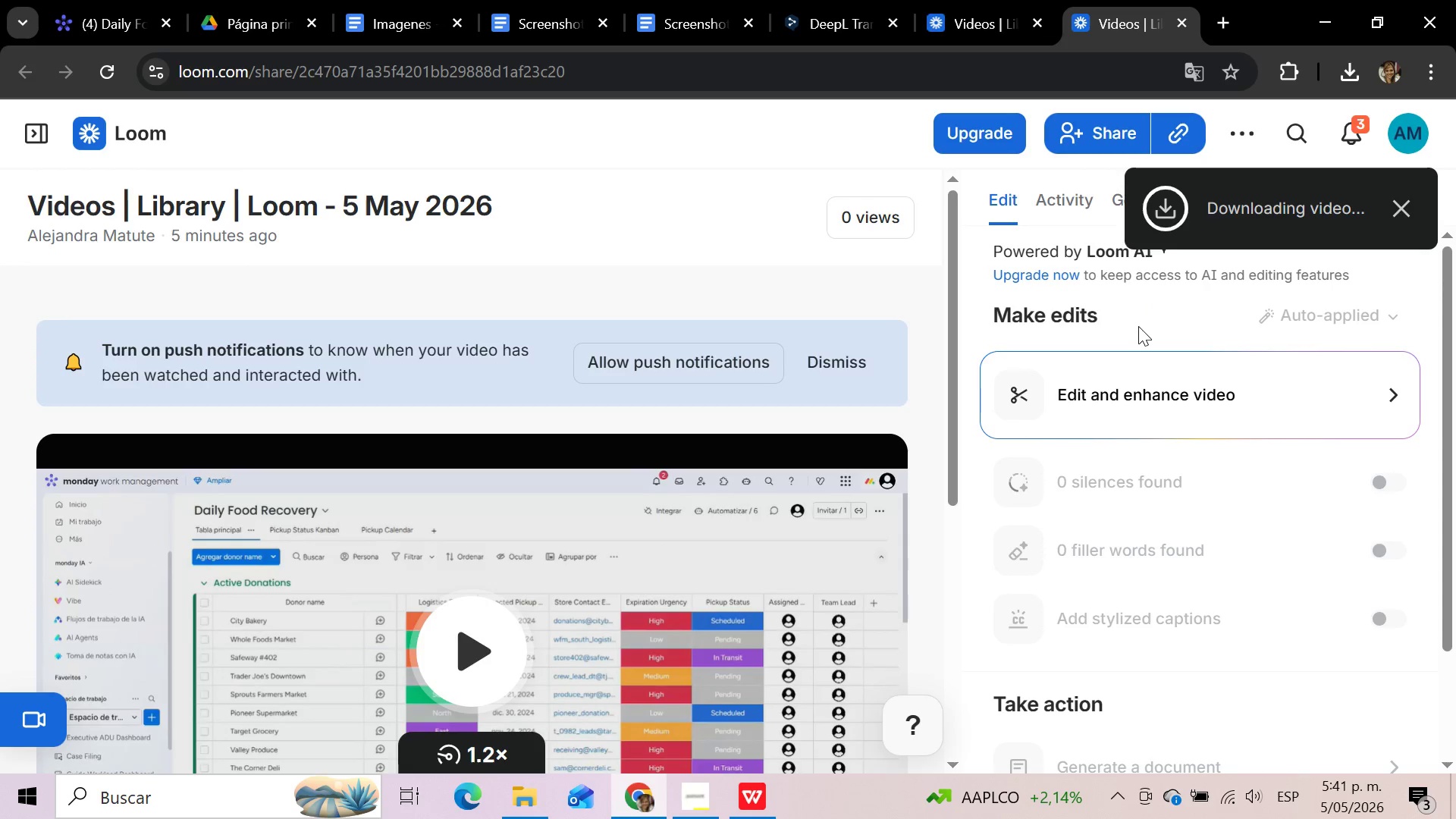 
left_click([528, 808])
 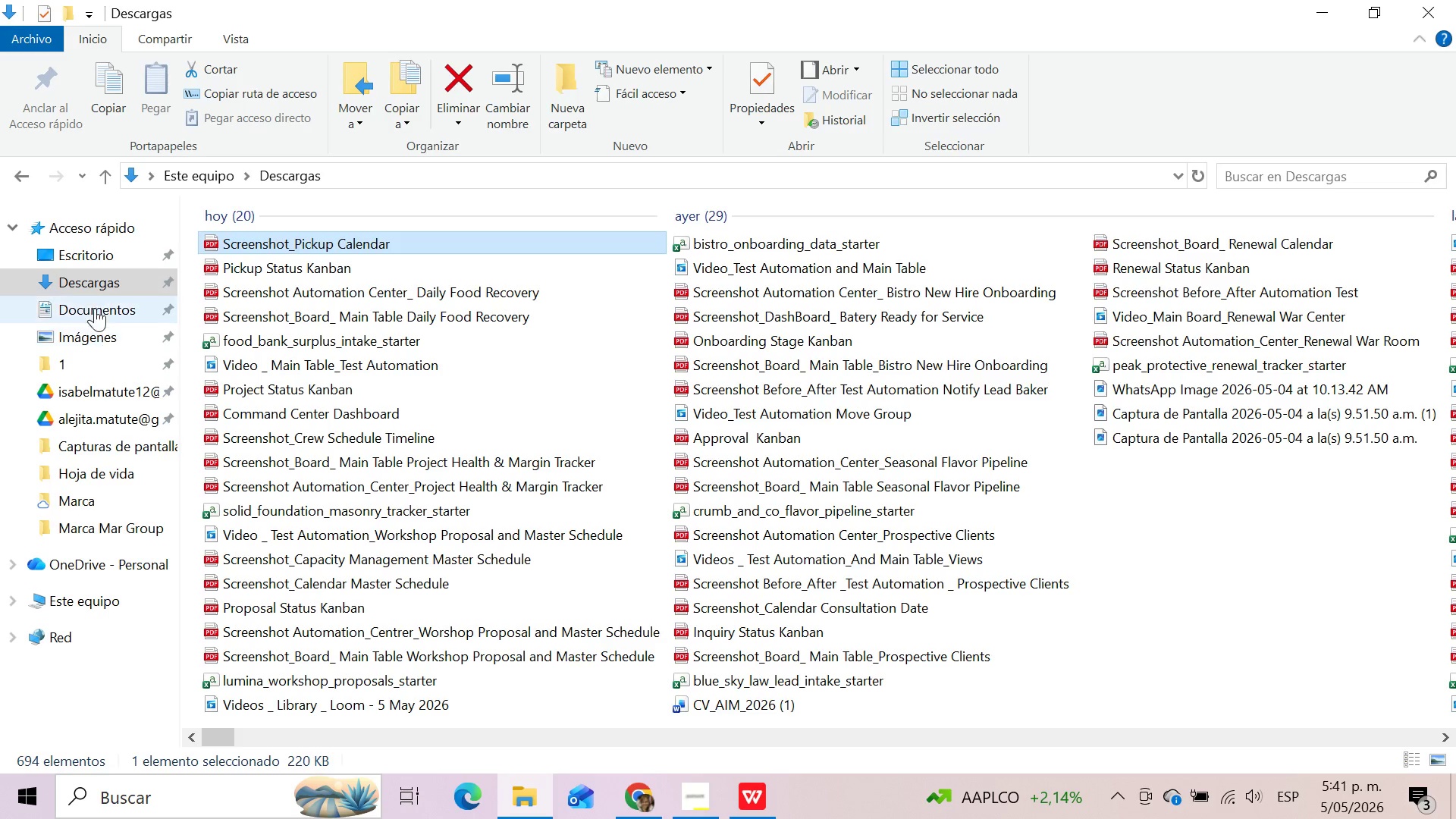 
left_click([89, 287])
 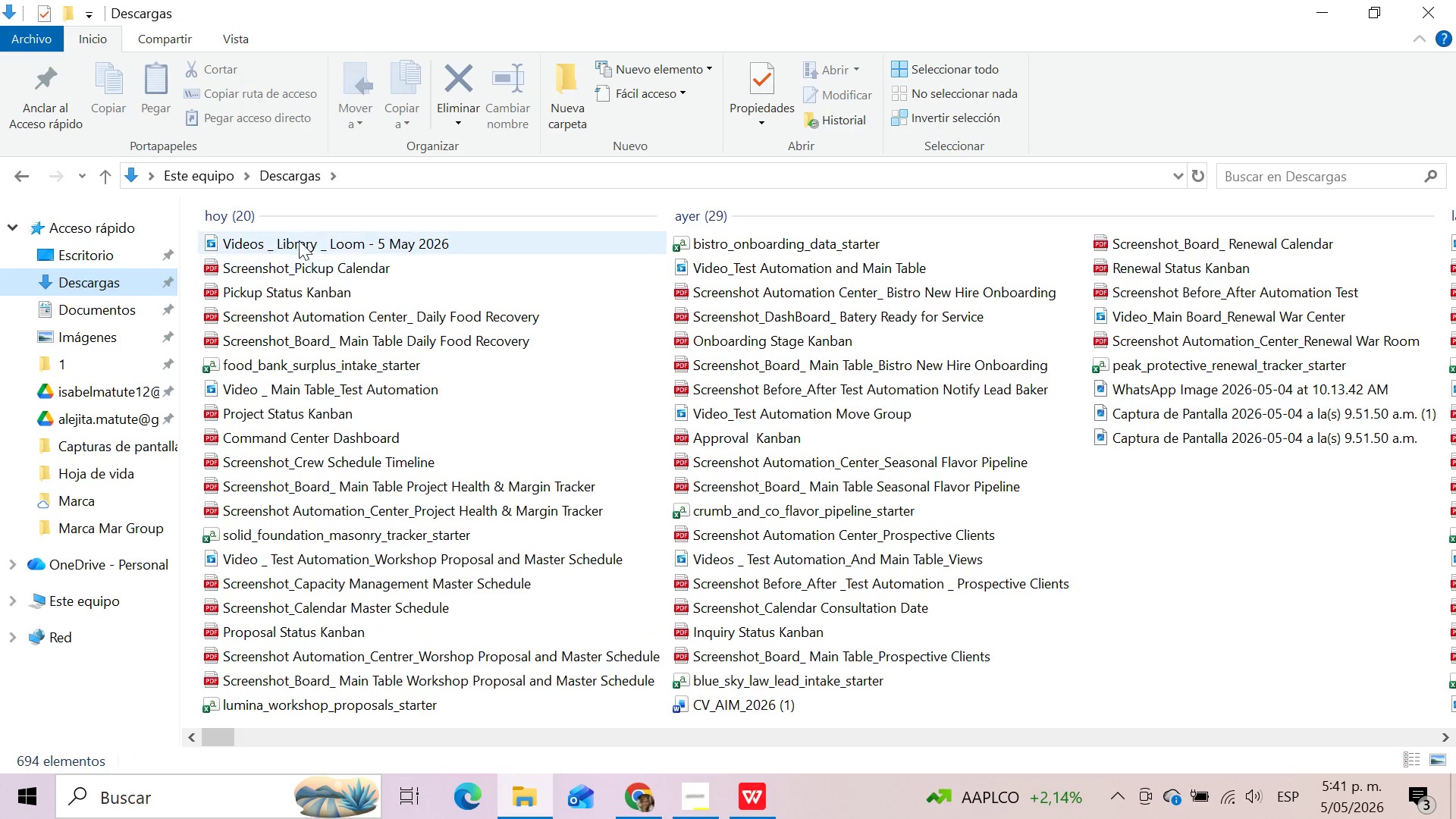 
left_click([322, 234])
 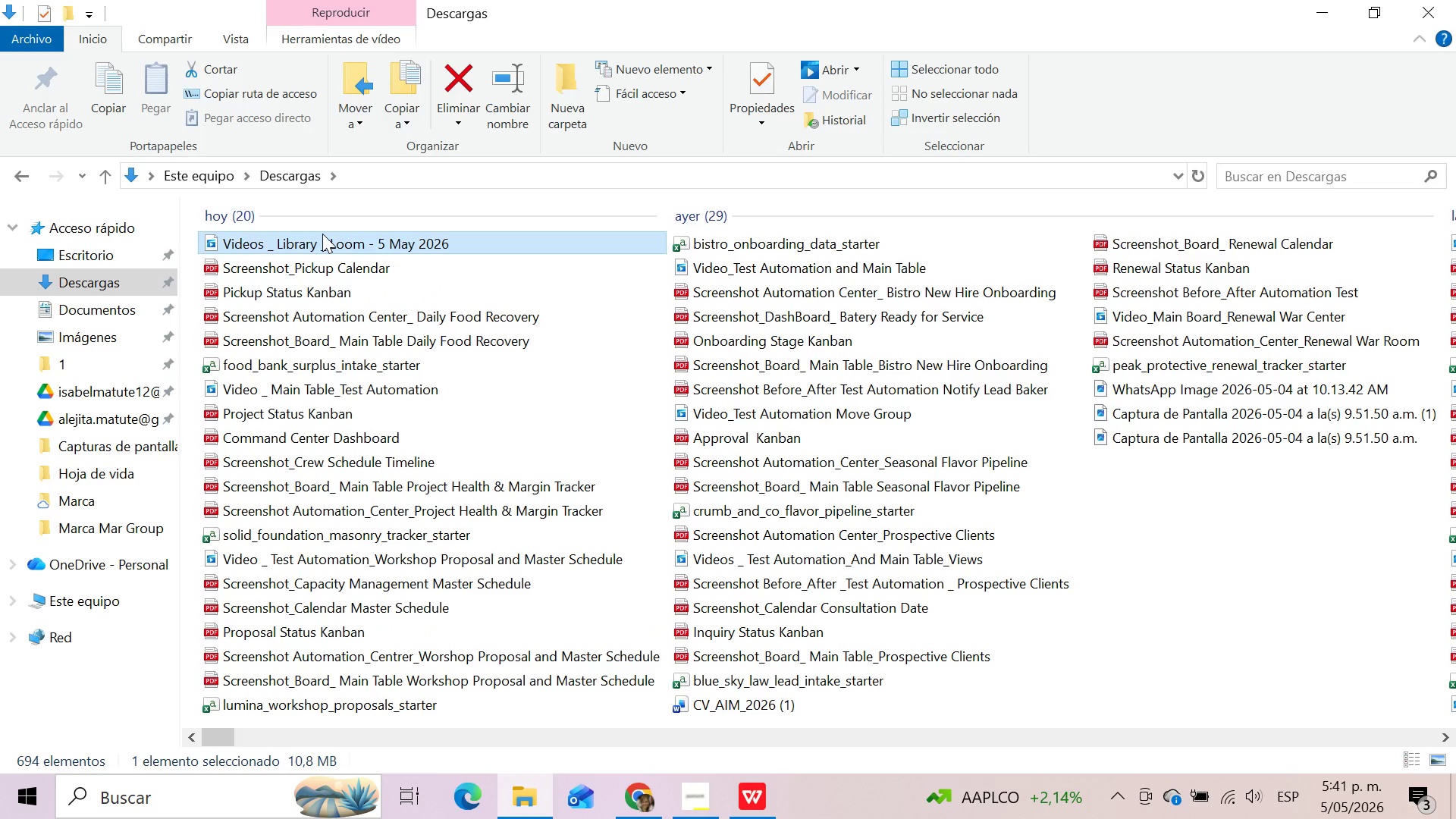 
key(F2)
 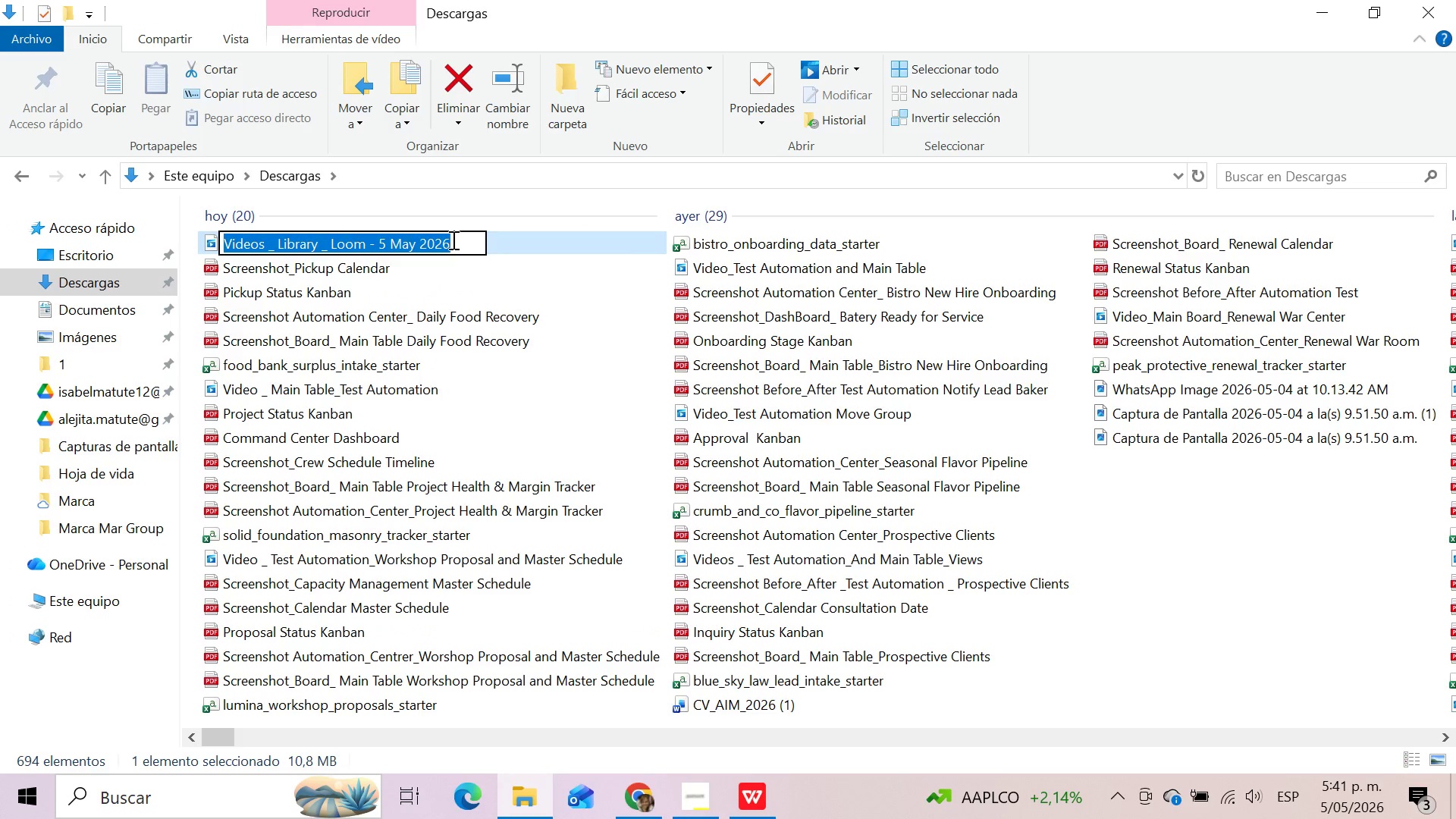 
left_click([456, 240])
 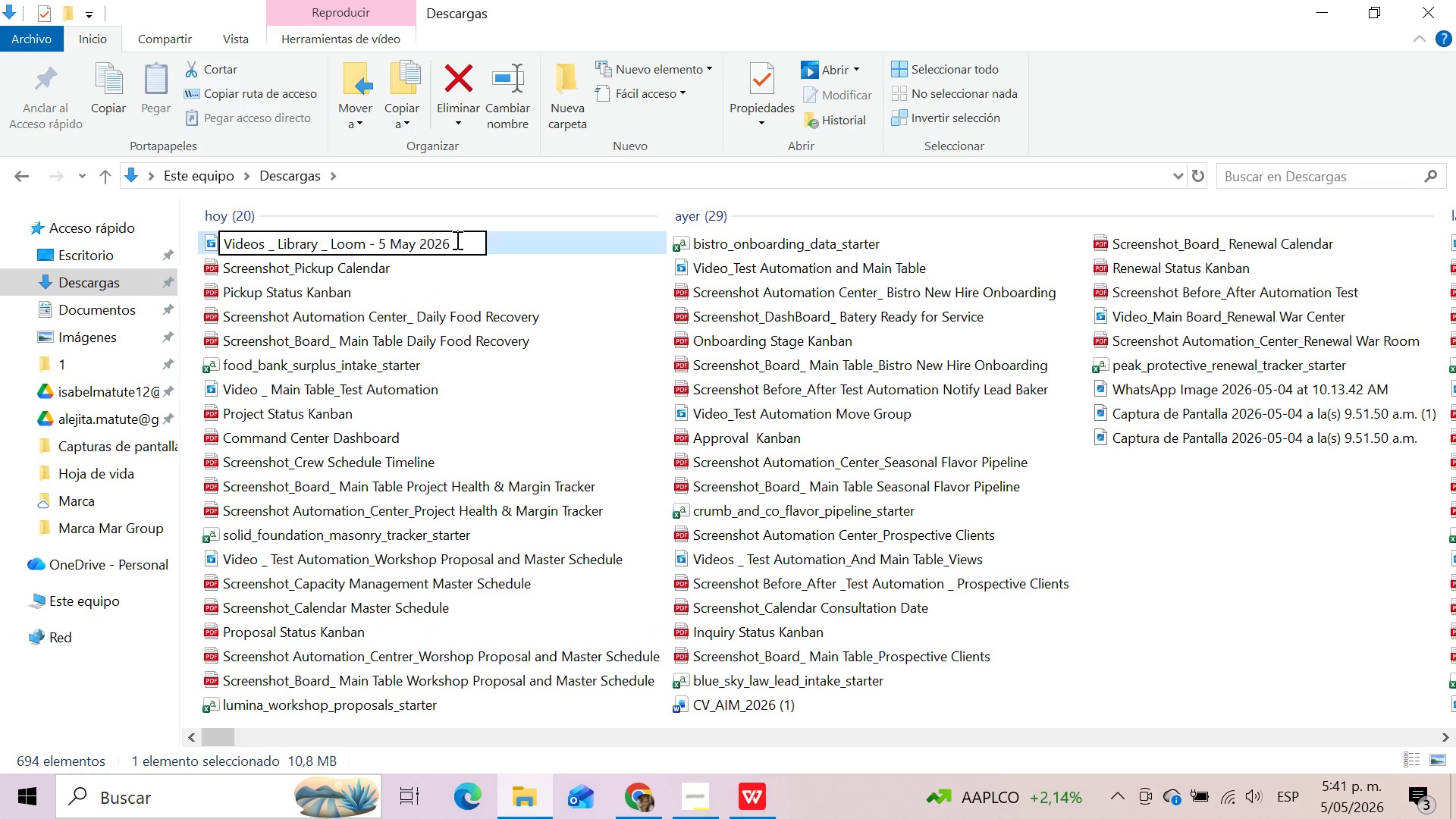 
hold_key(key=Backspace, duration=1.48)
 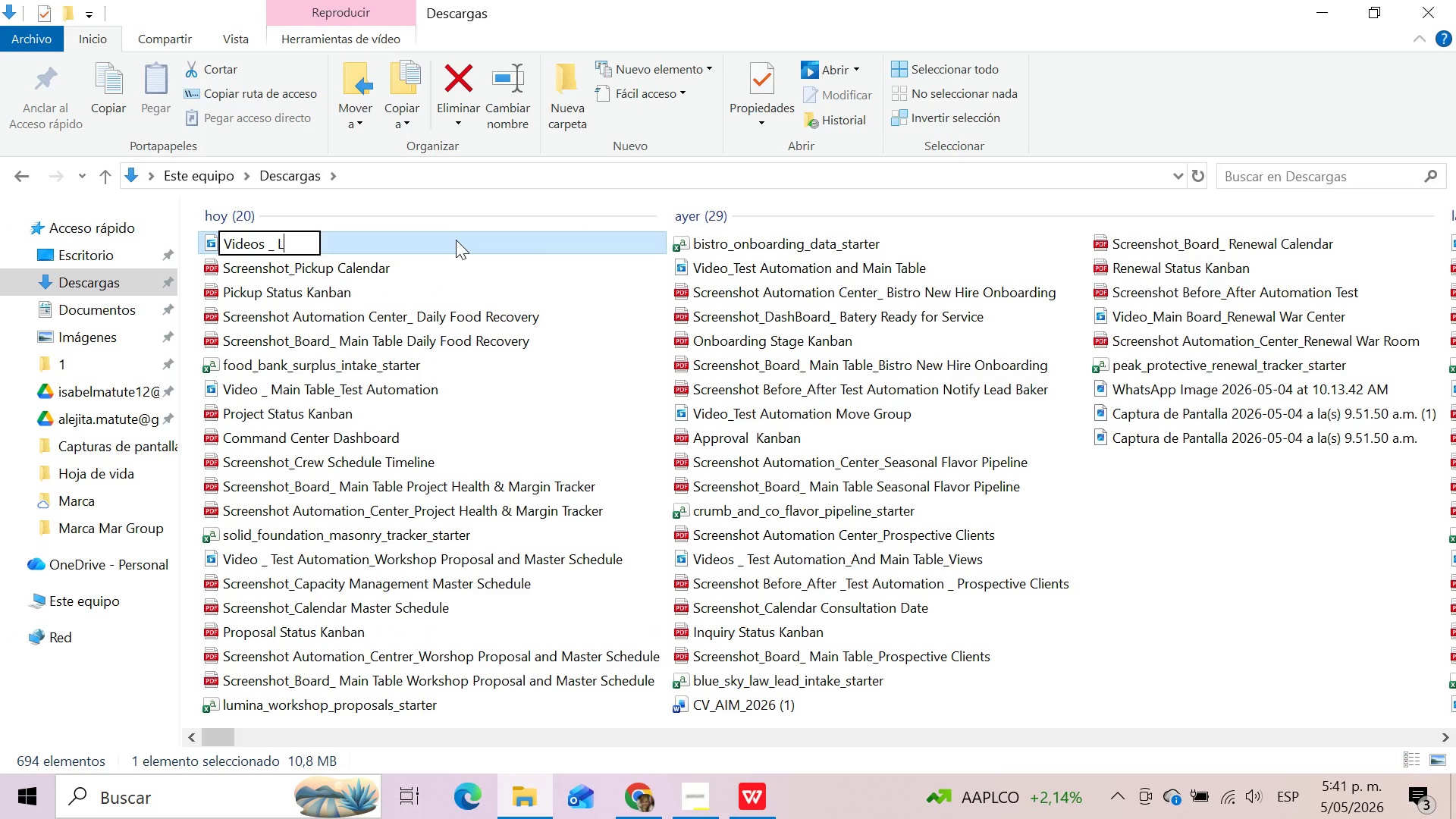 
key(Backspace)
key(Backspace)
key(Backspace)
key(Backspace)
key(Backspace)
type(_Main Table>_Test Automation Daily Food Recovery_Views)
 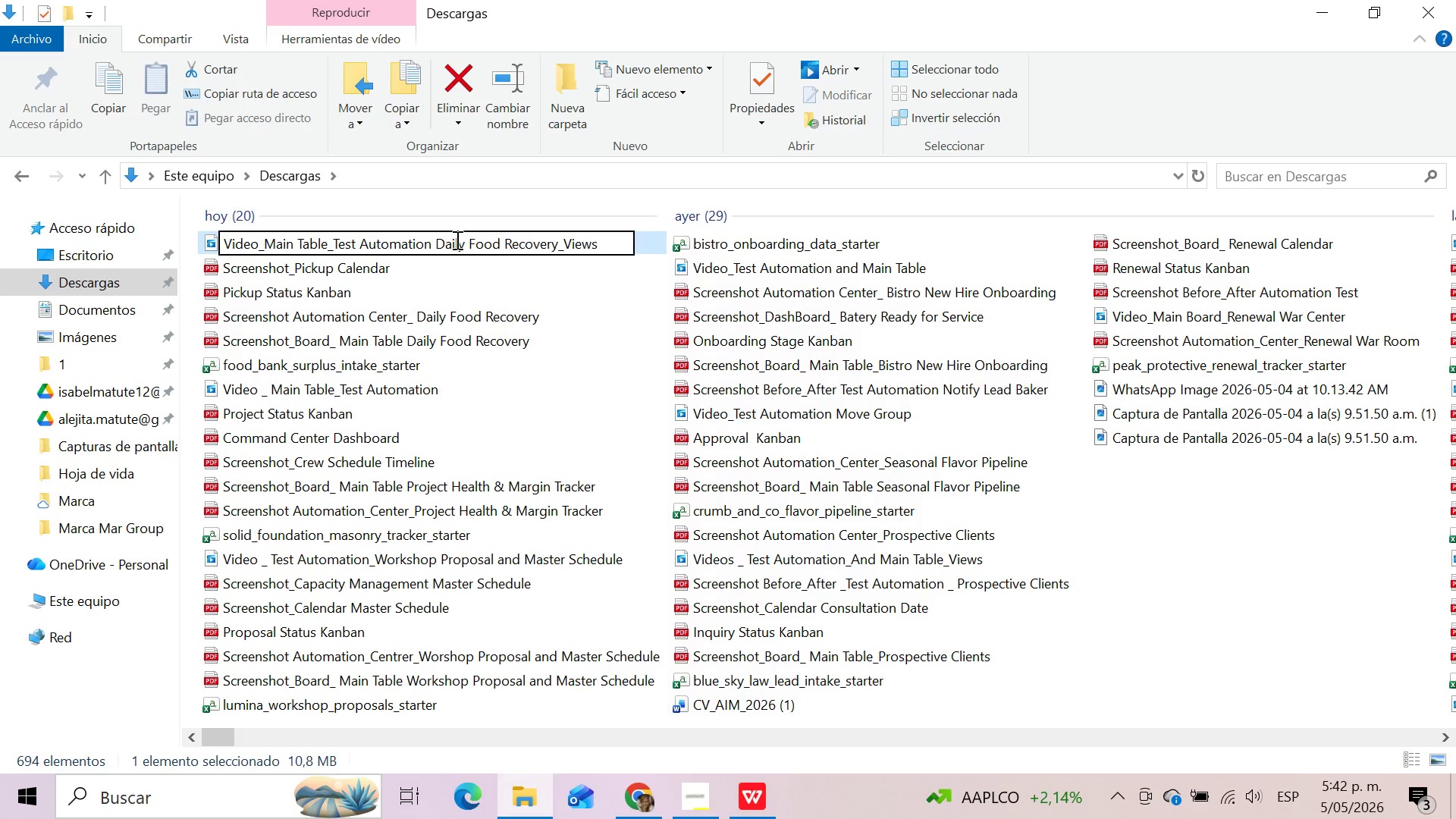 